 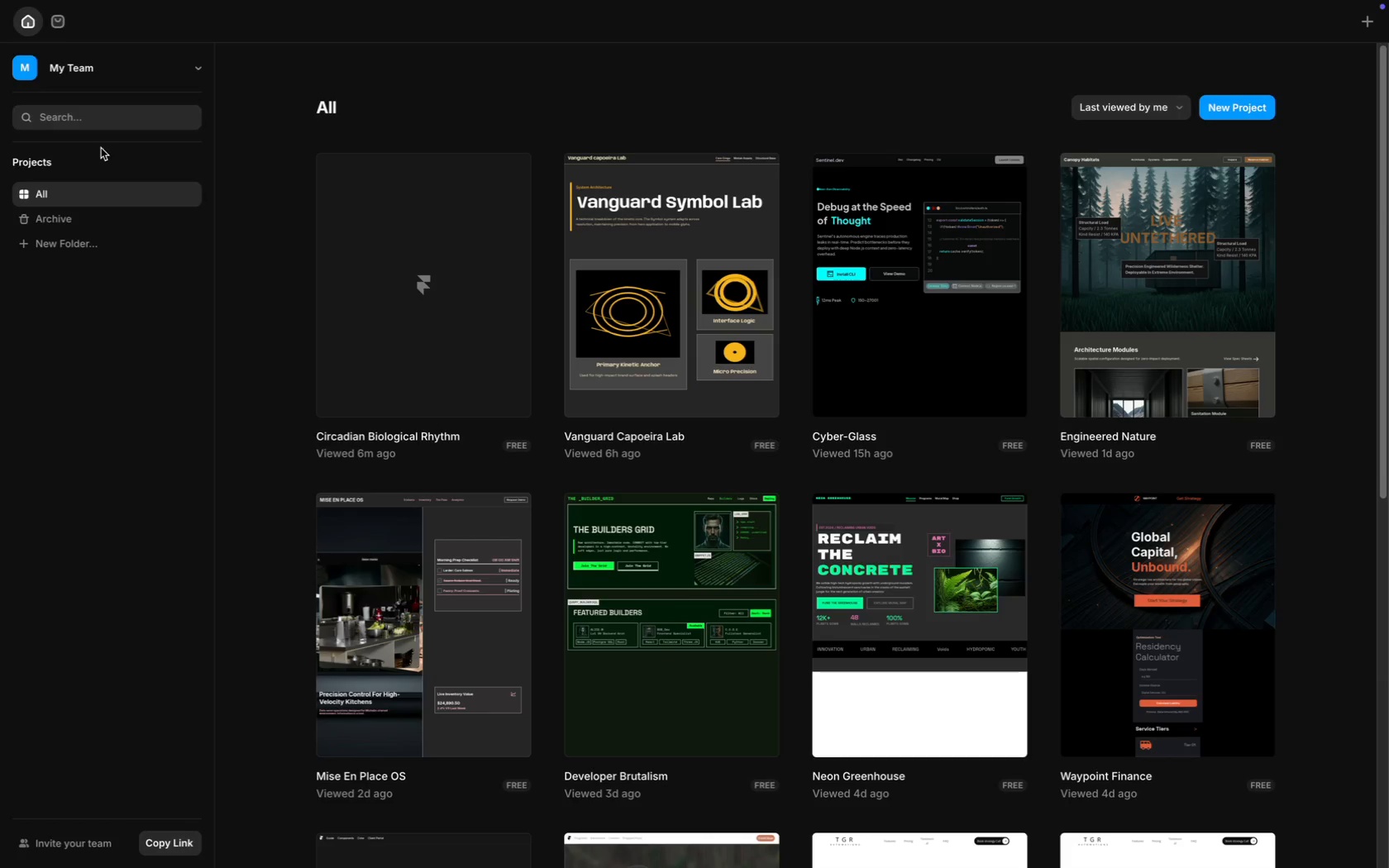 
left_click([525, 444])
 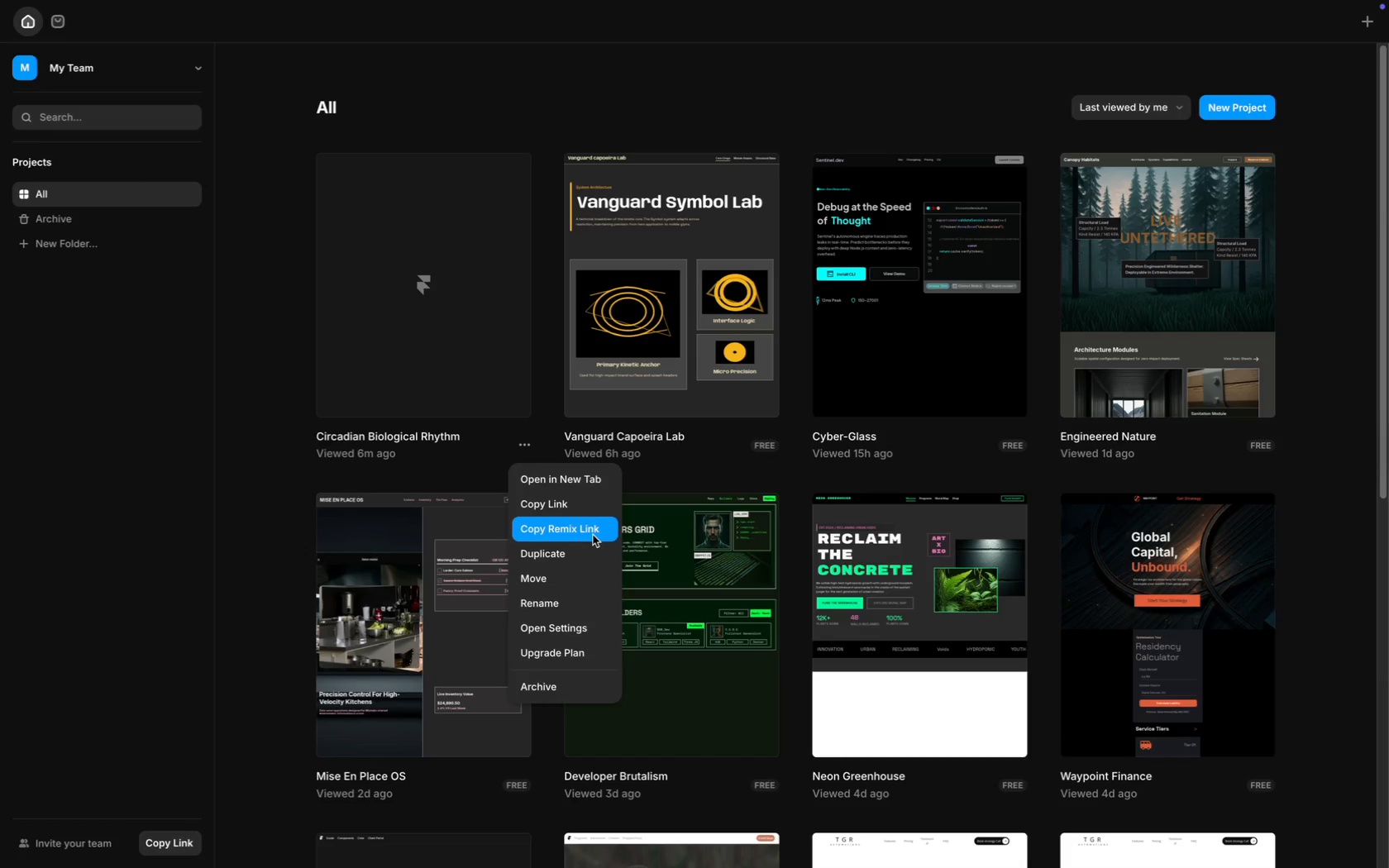 
left_click([593, 535])
 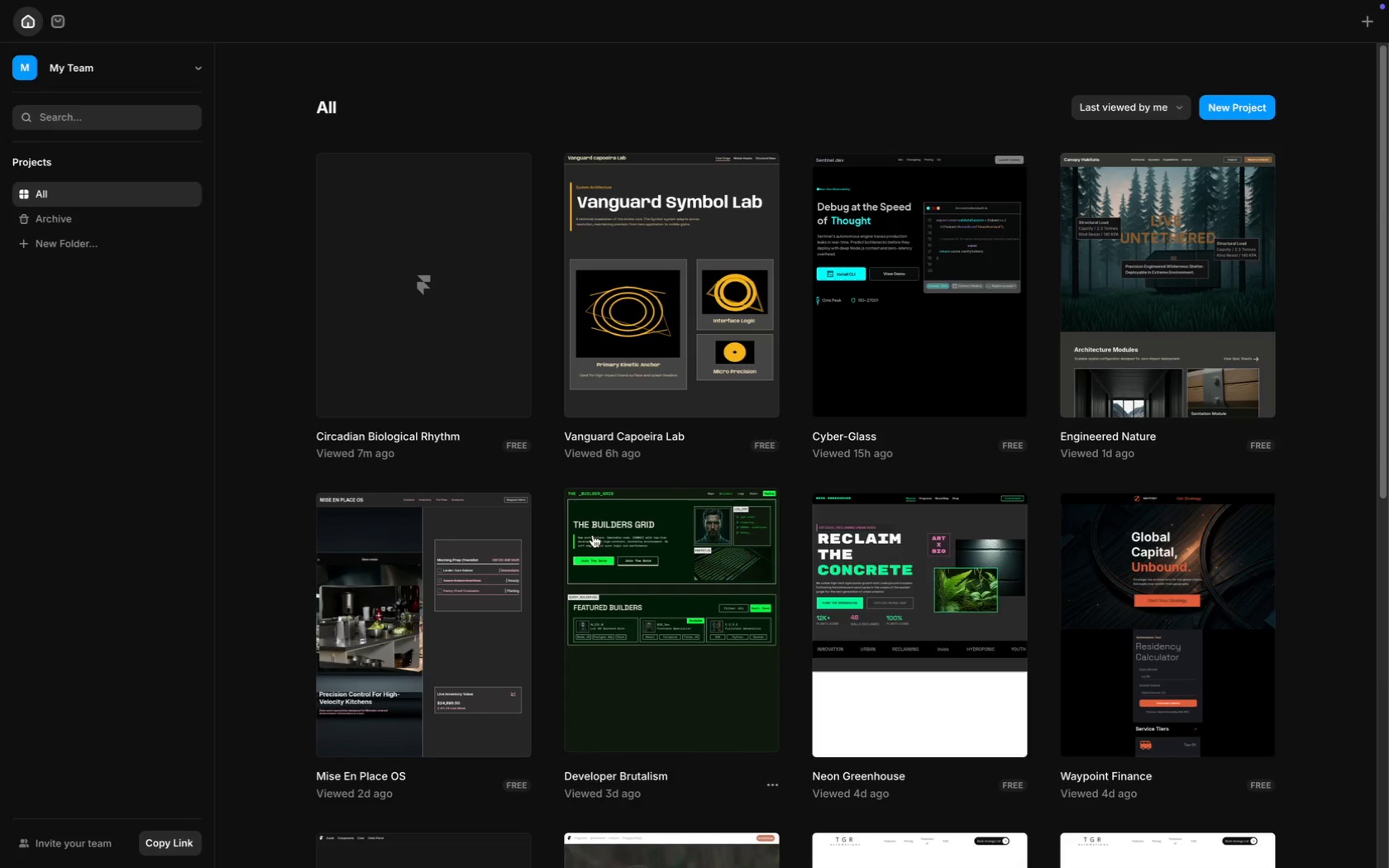 
wait(14.13)
 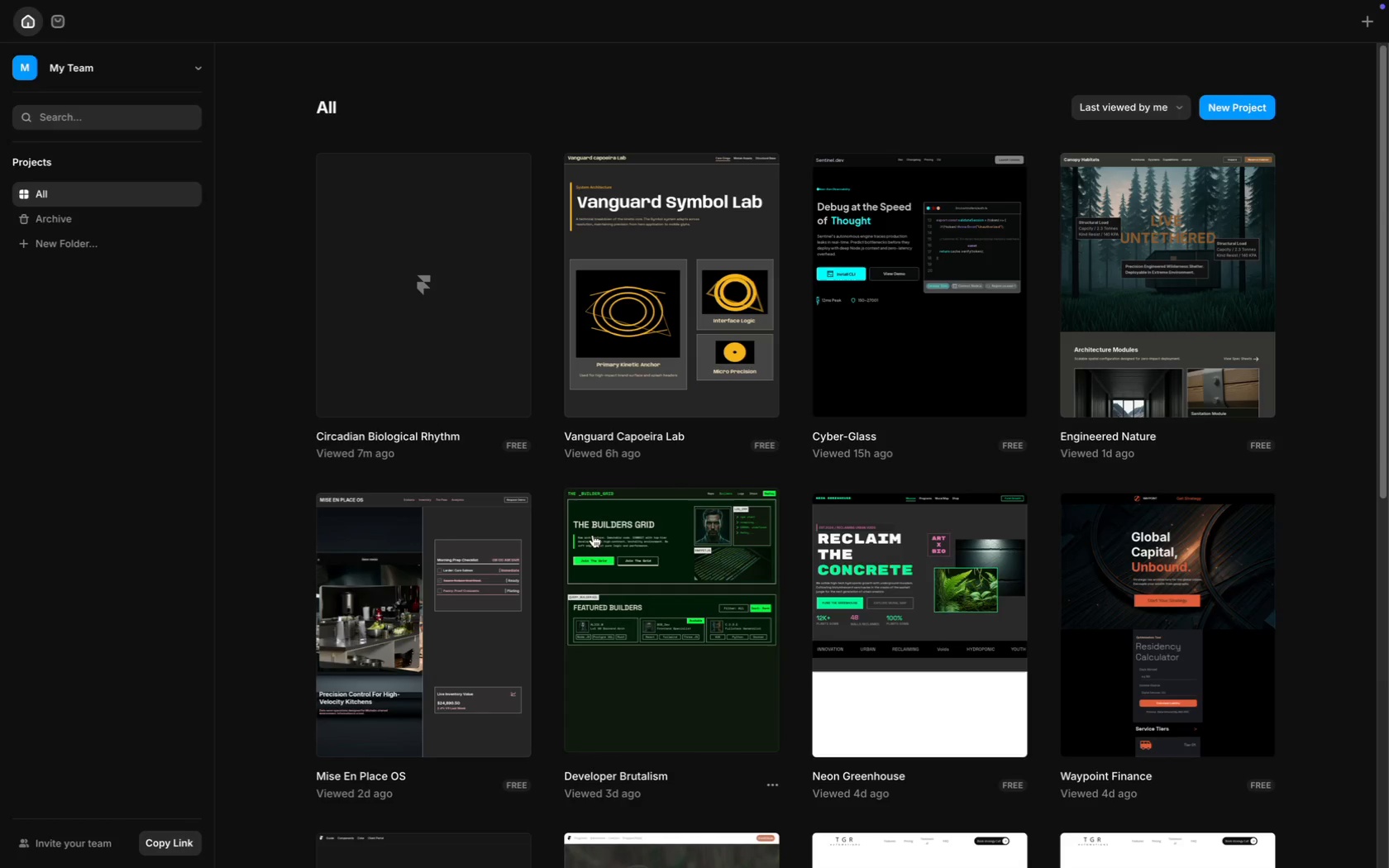 
left_click([569, 524])
 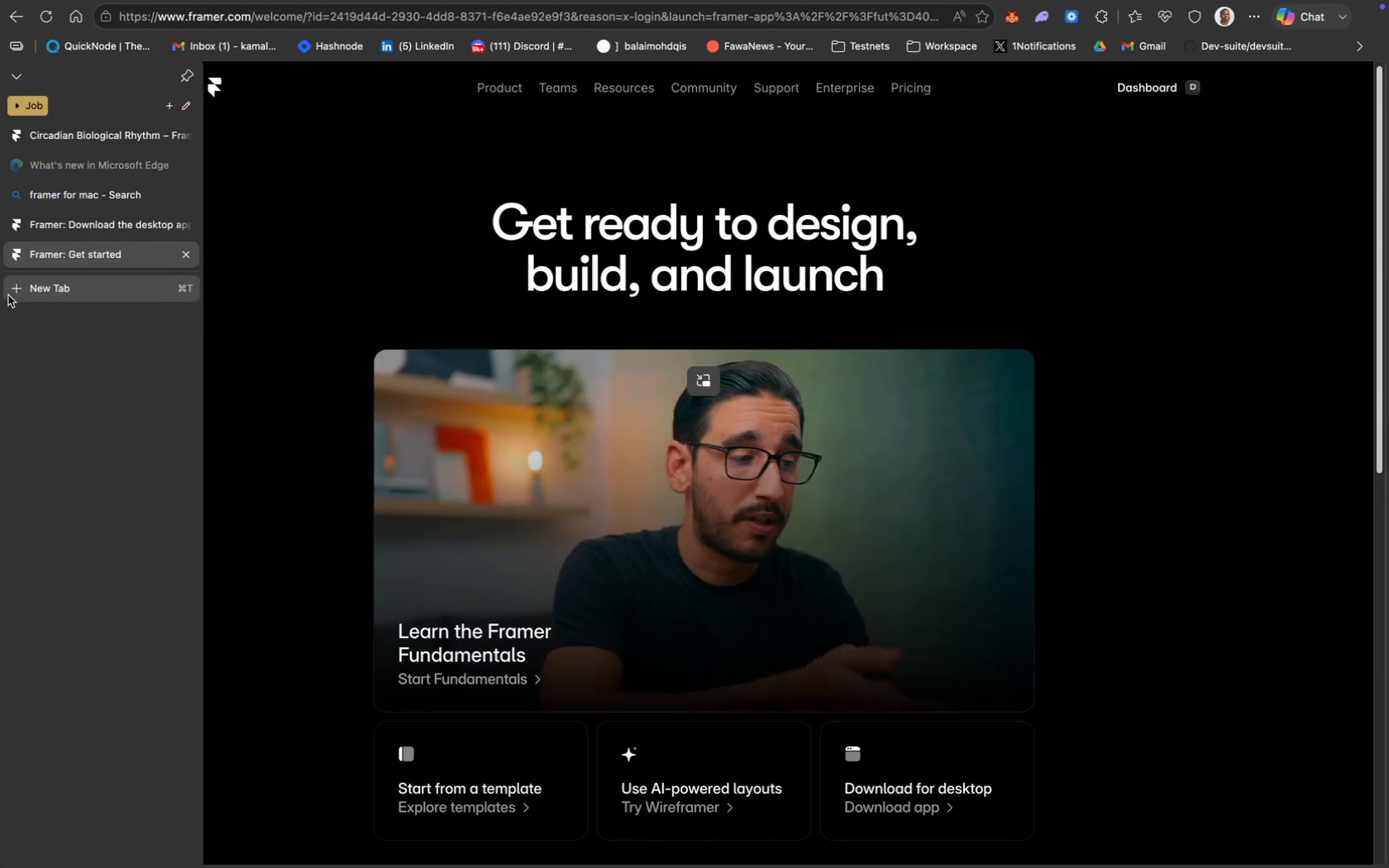 
mouse_move([26, 257])